 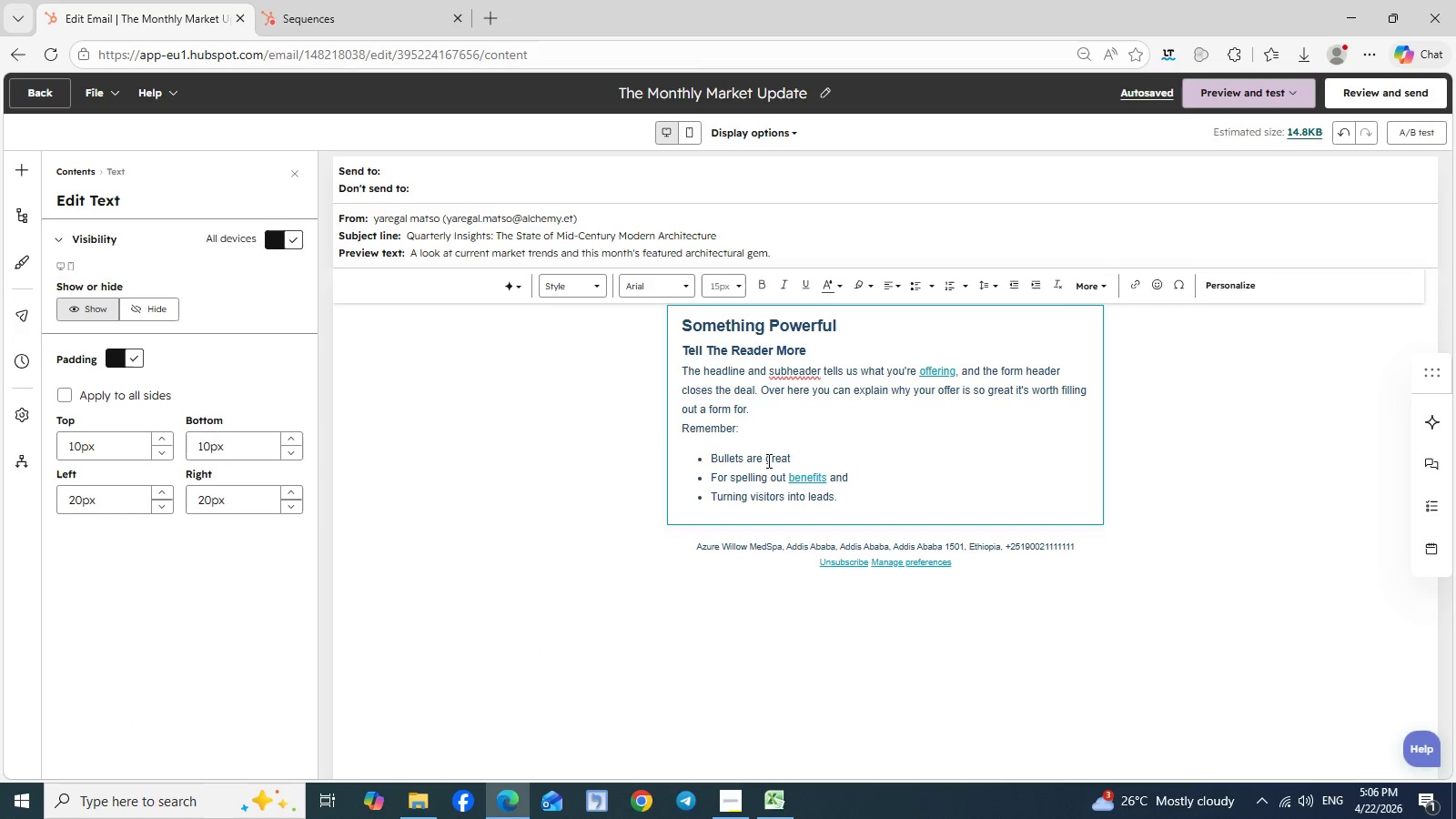 
left_click([7, 168])
 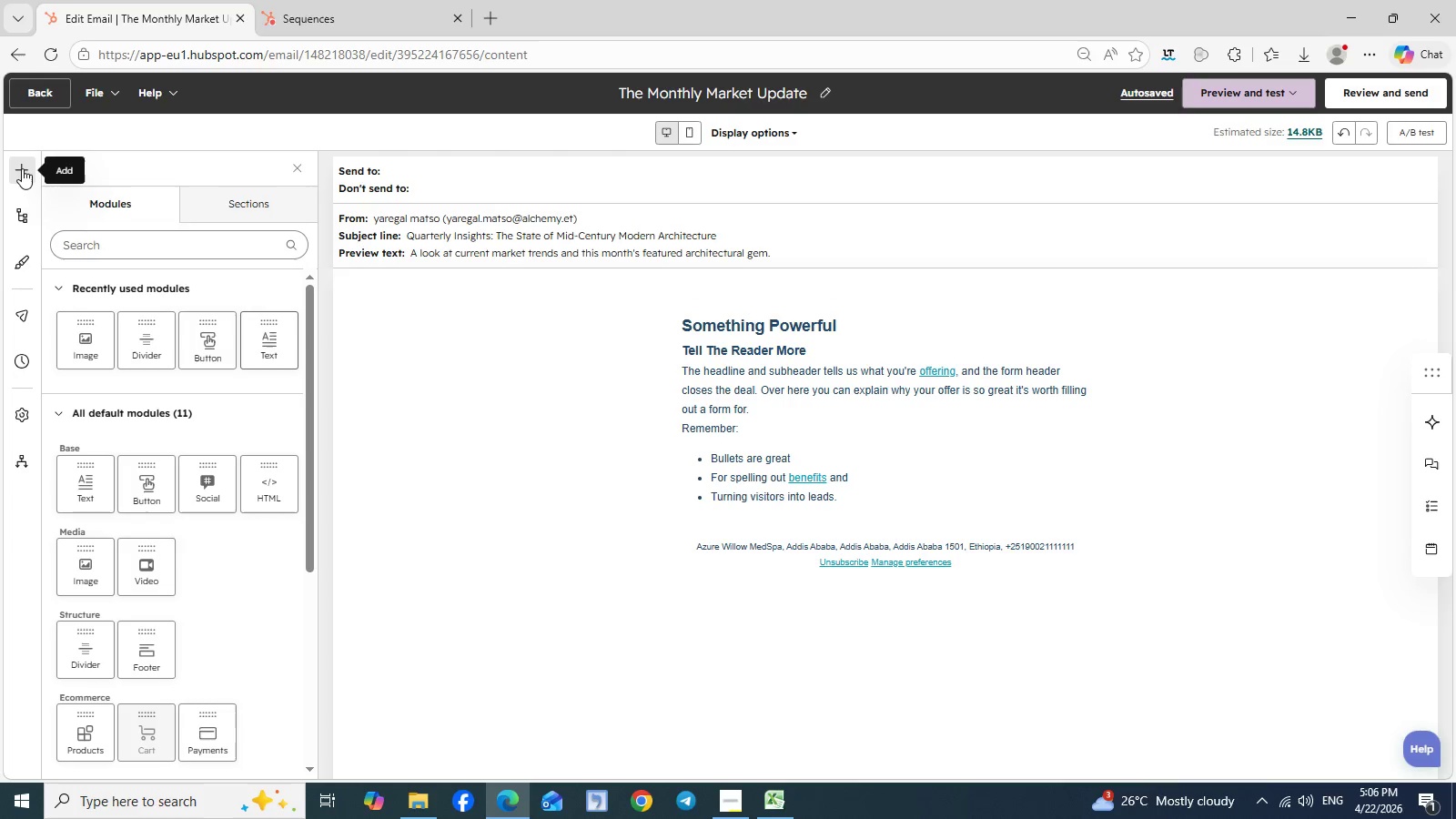 
left_click([22, 168])
 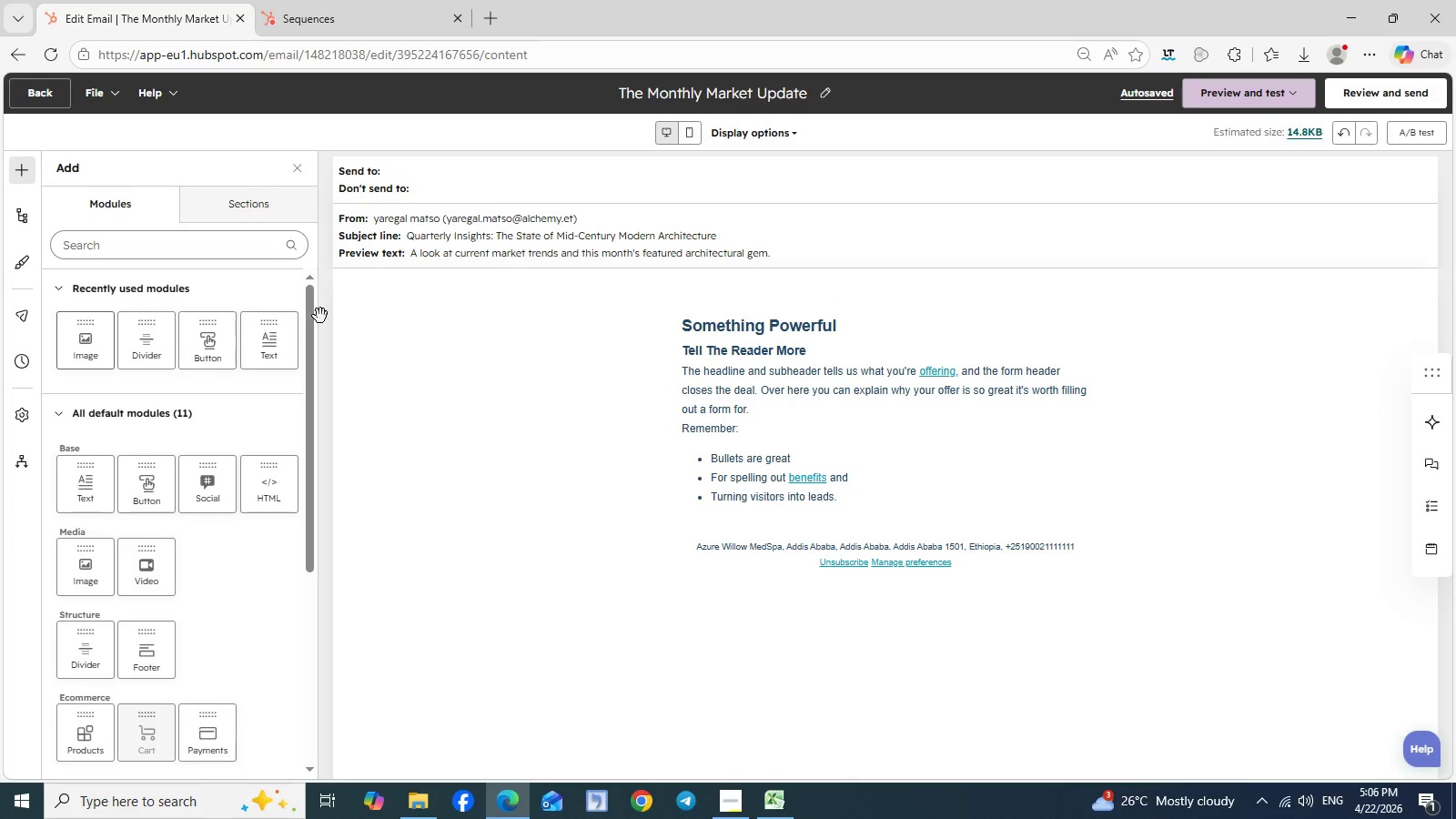 
left_click_drag(start_coordinate=[74, 335], to_coordinate=[703, 292])
 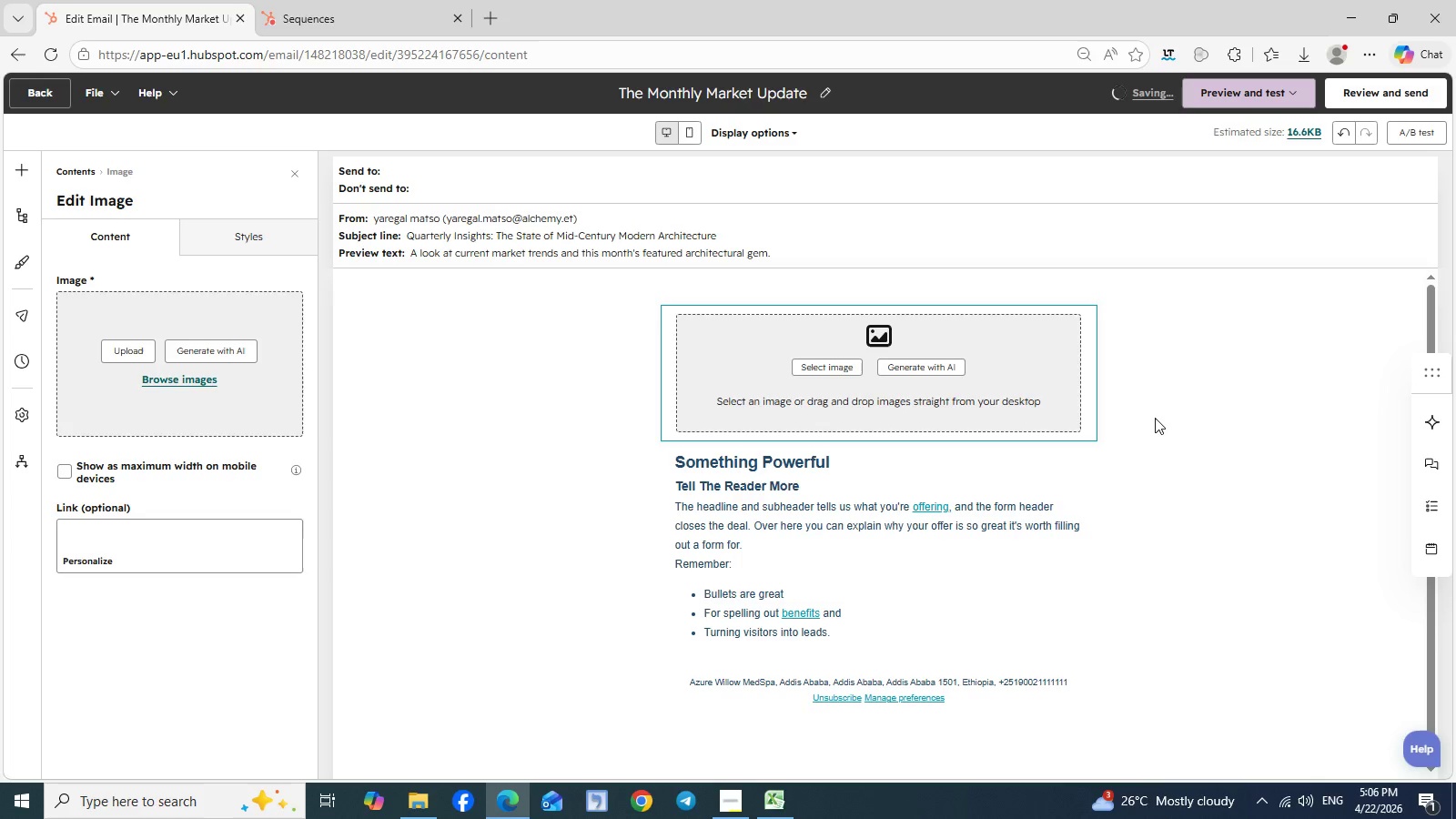 
left_click([1155, 418])
 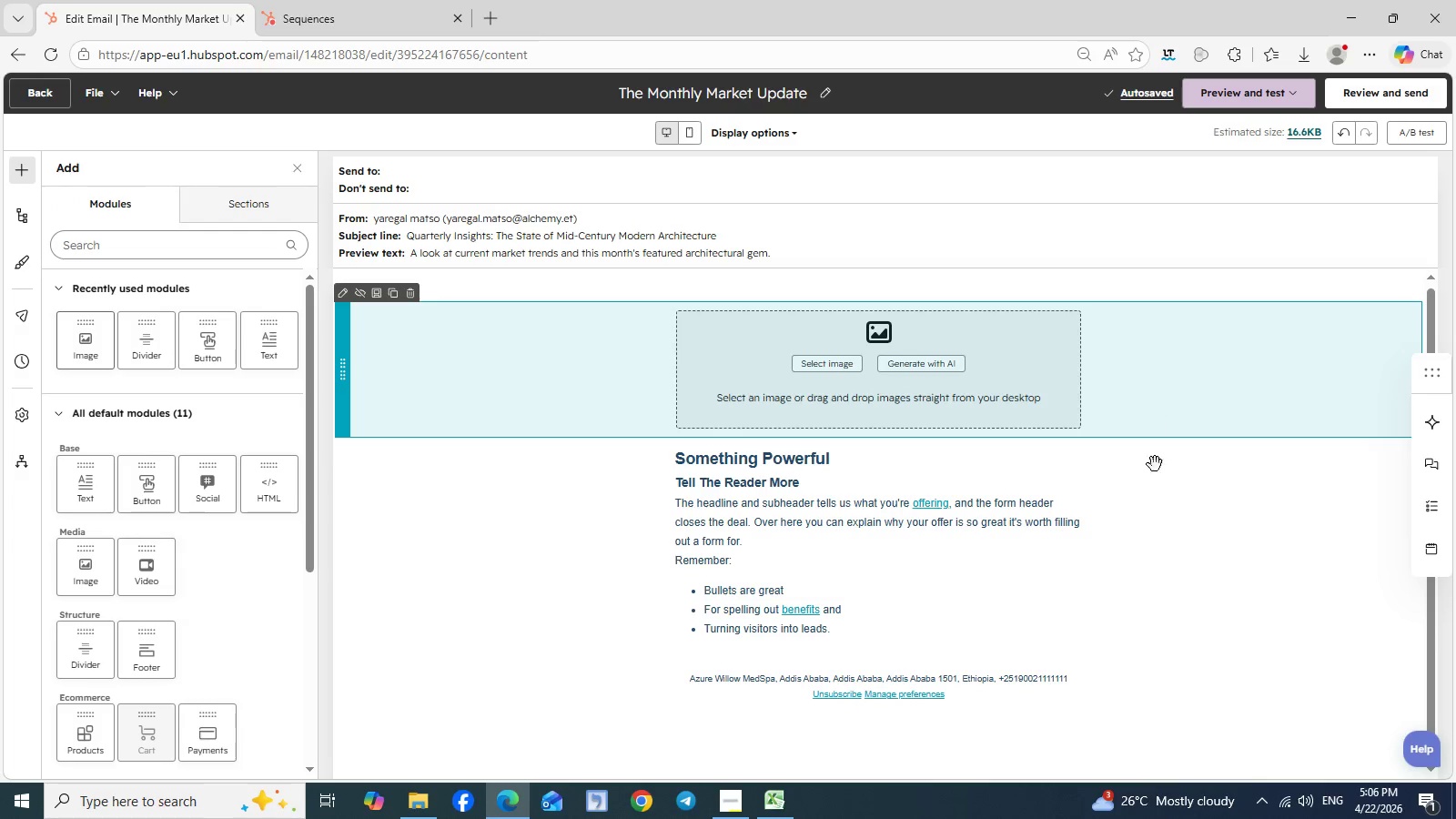 
scroll: coordinate [1155, 418], scroll_direction: down, amount: 2.0
 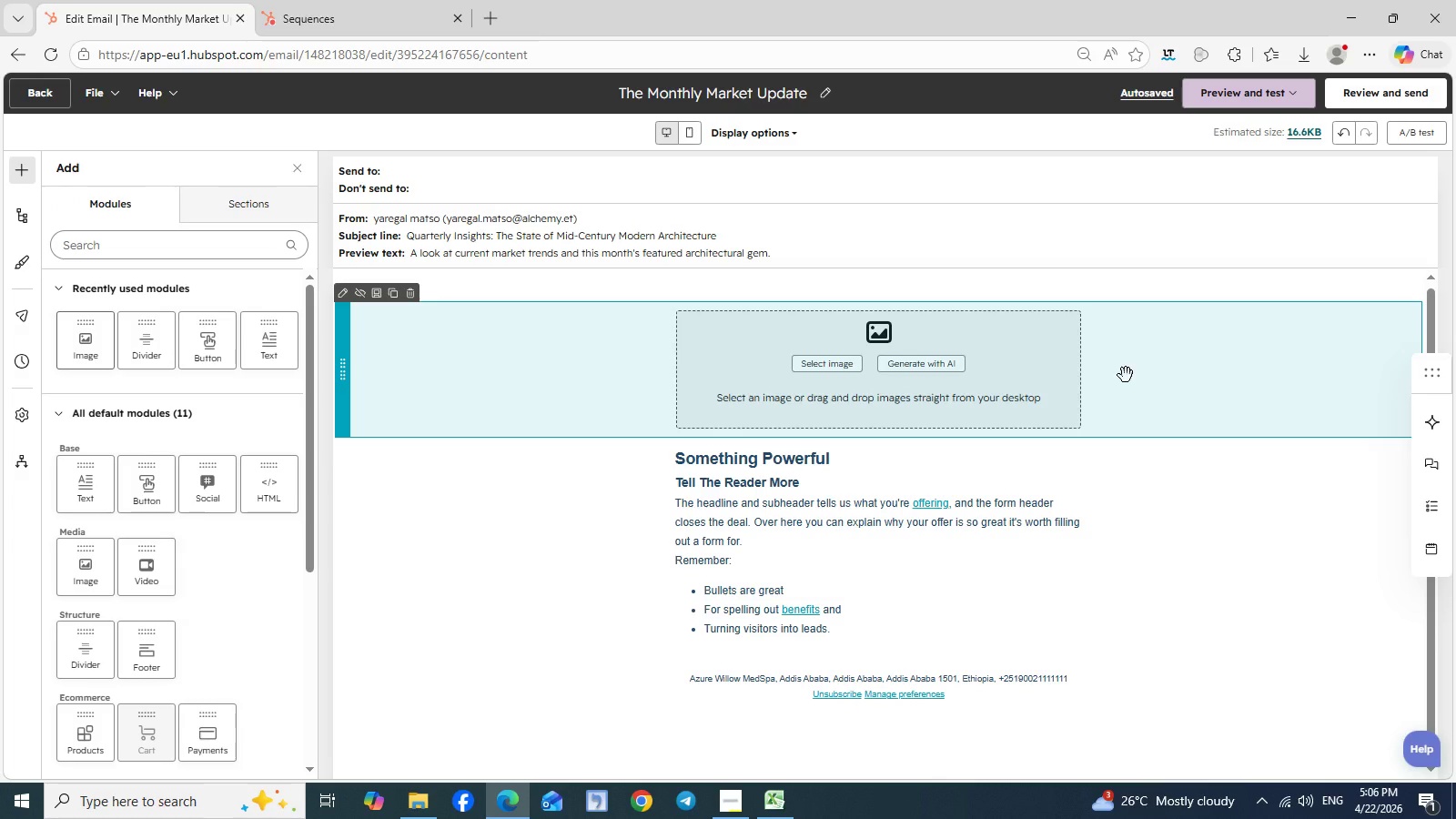 
wait(8.19)
 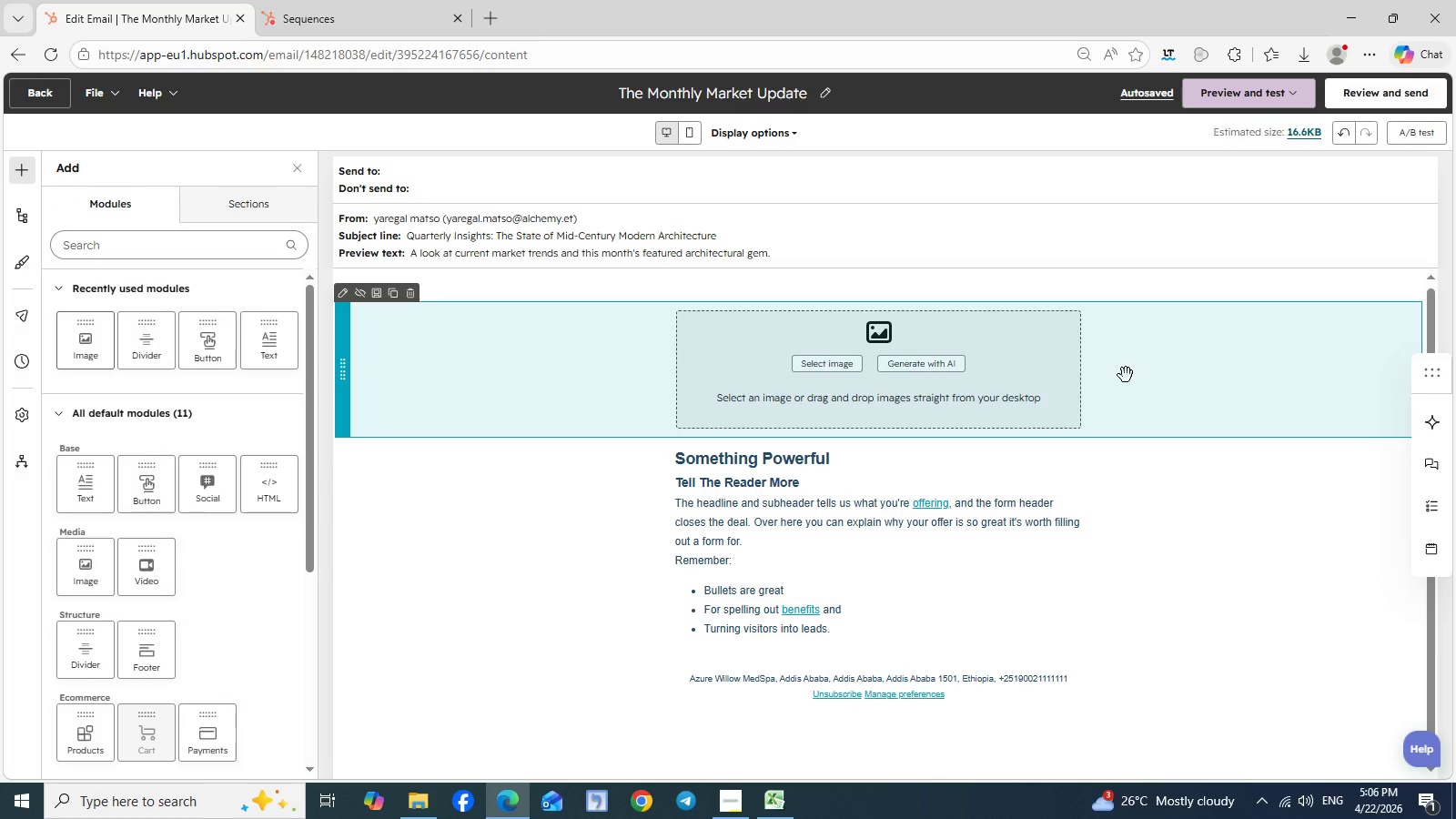 
left_click([1087, 289])
 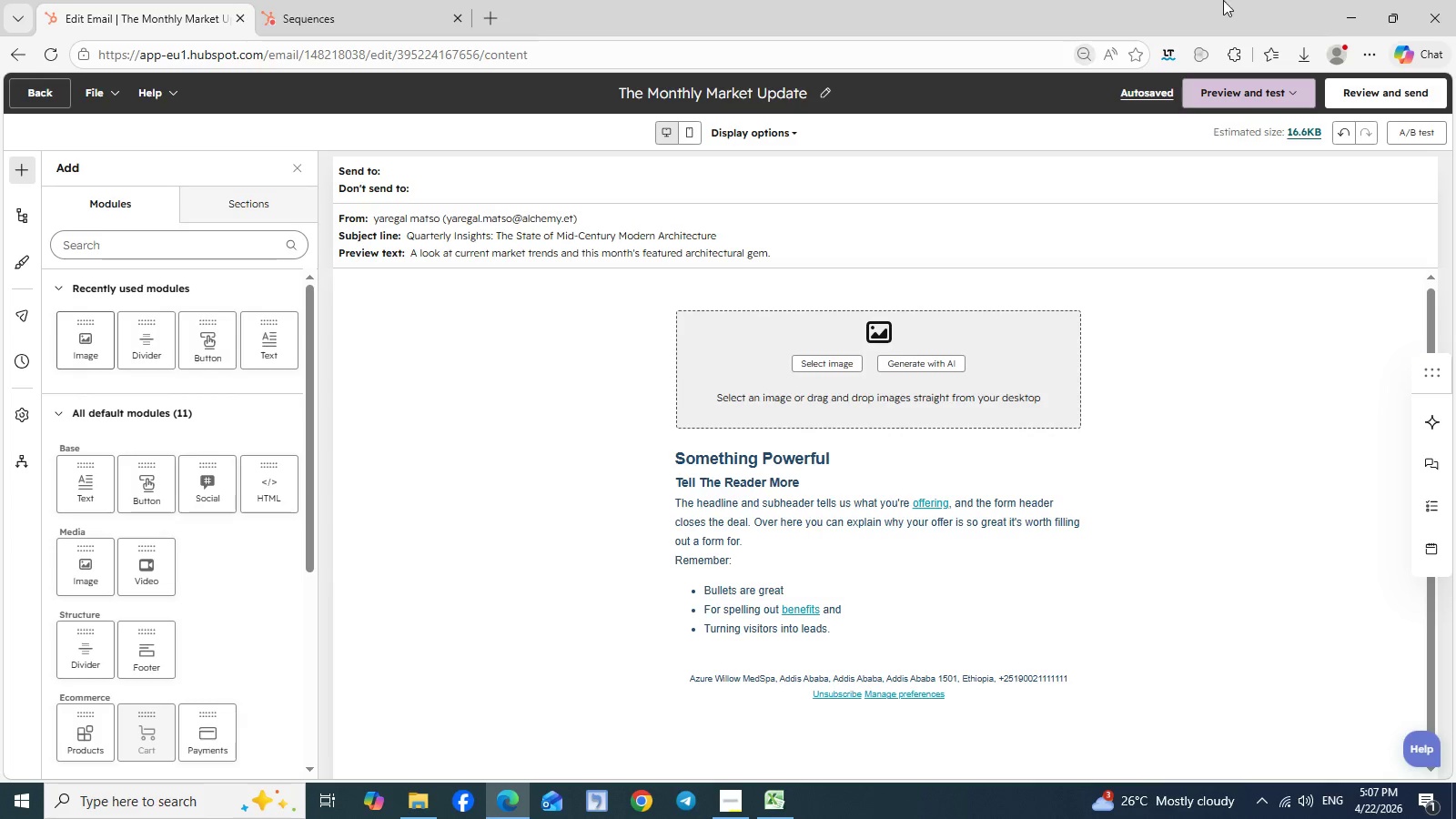 
wait(58.12)
 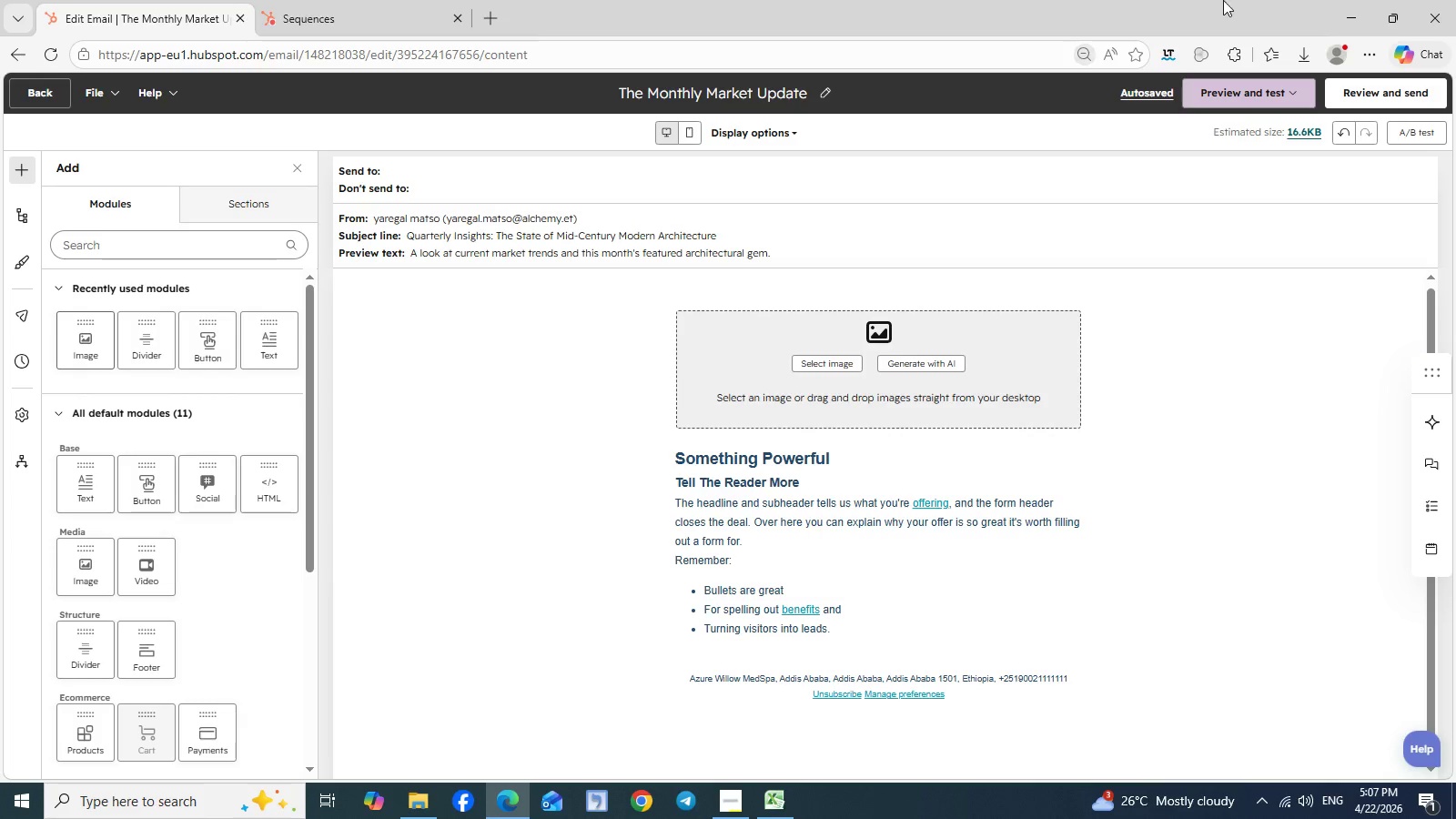 
left_click([500, 19])
 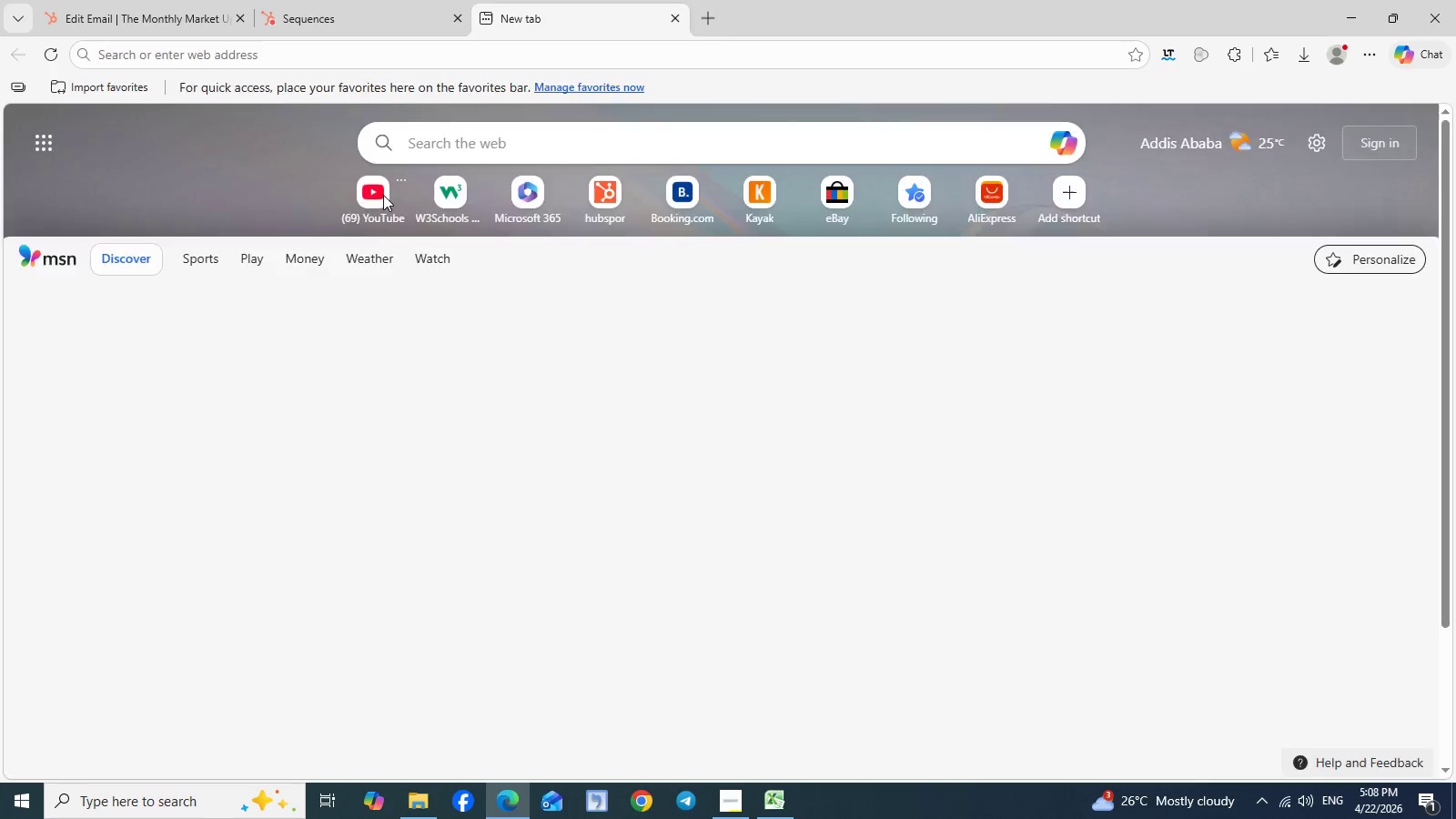 
left_click([383, 195])
 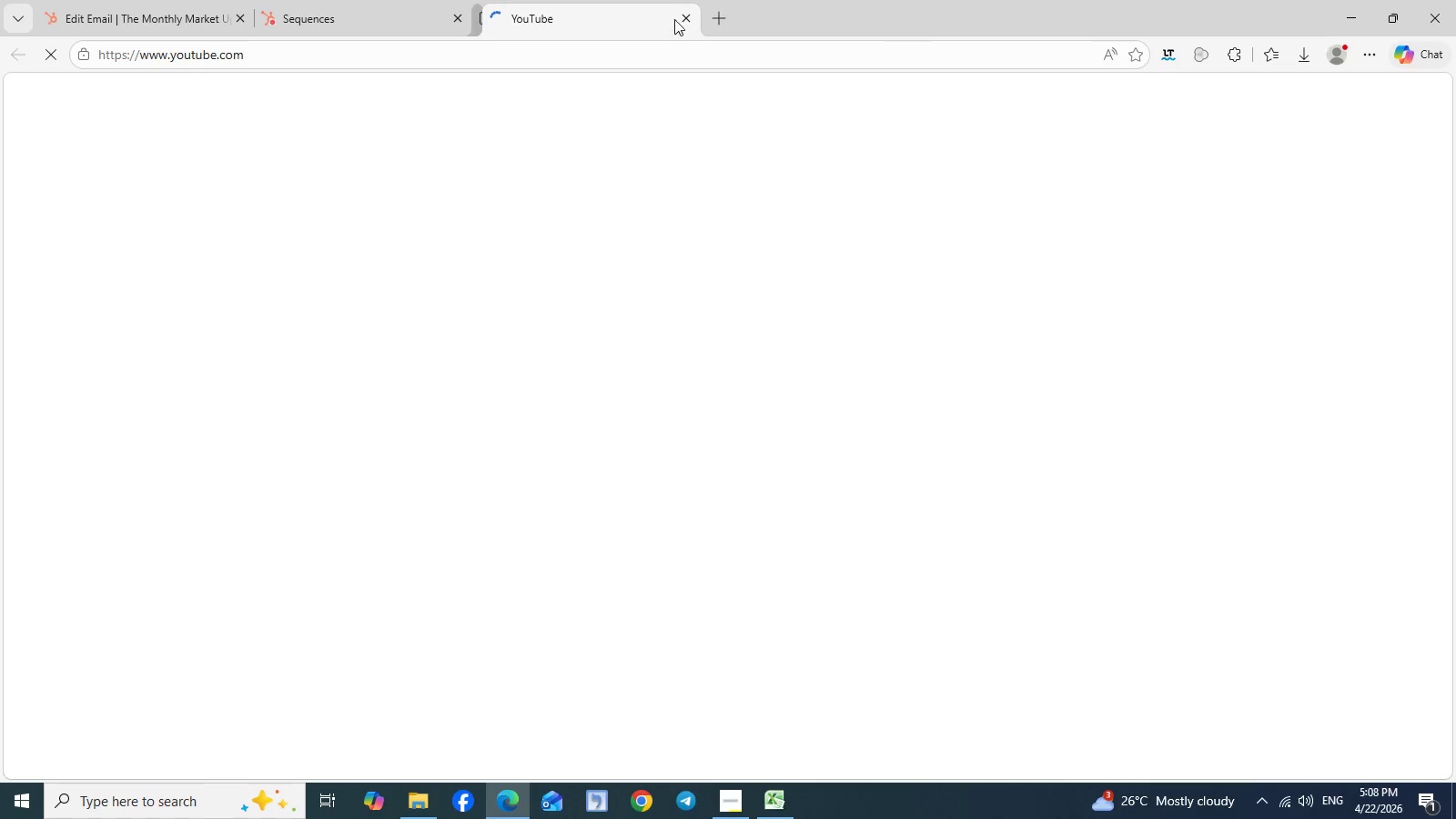 
left_click([674, 19])
 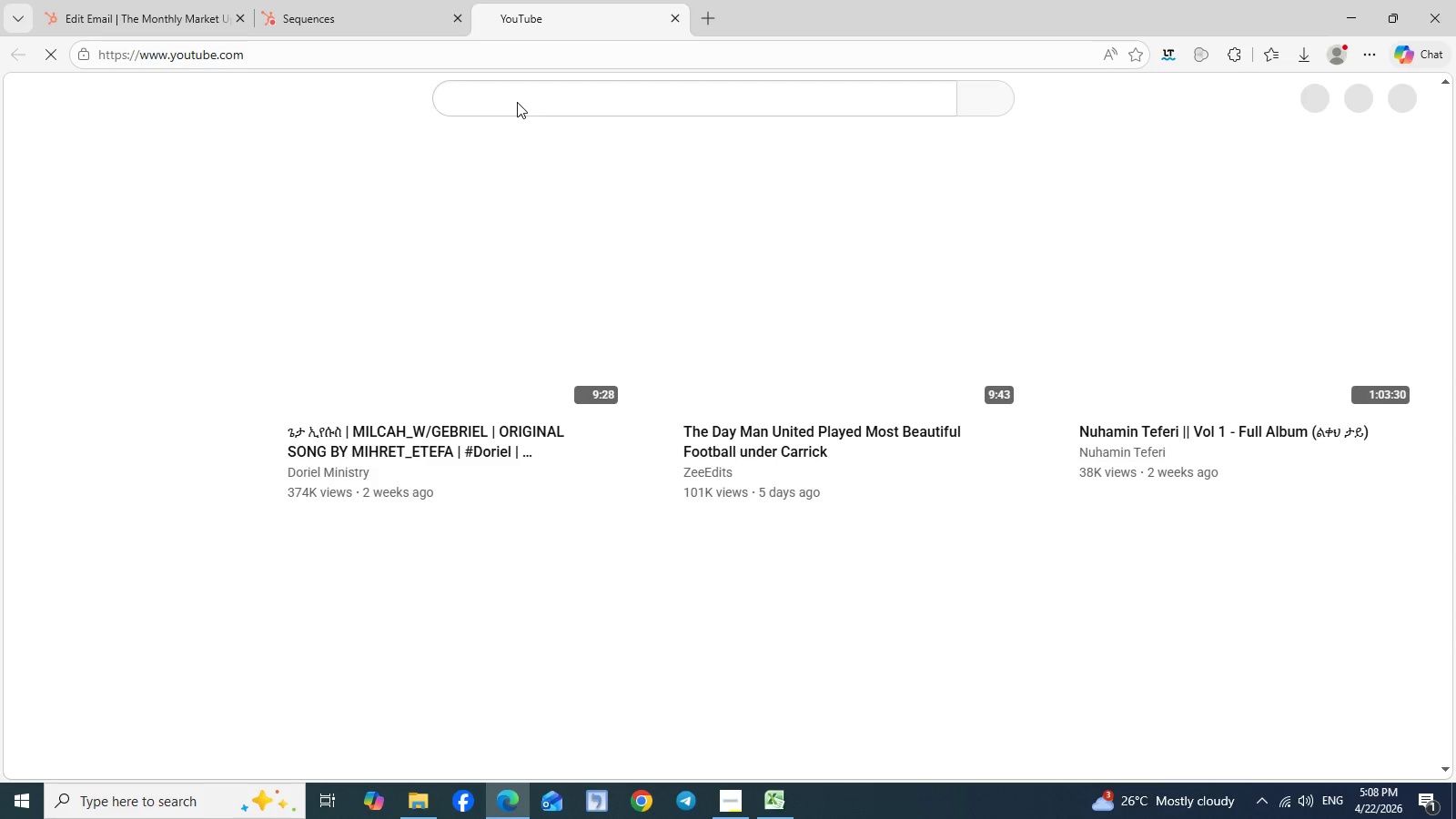 
wait(10.0)
 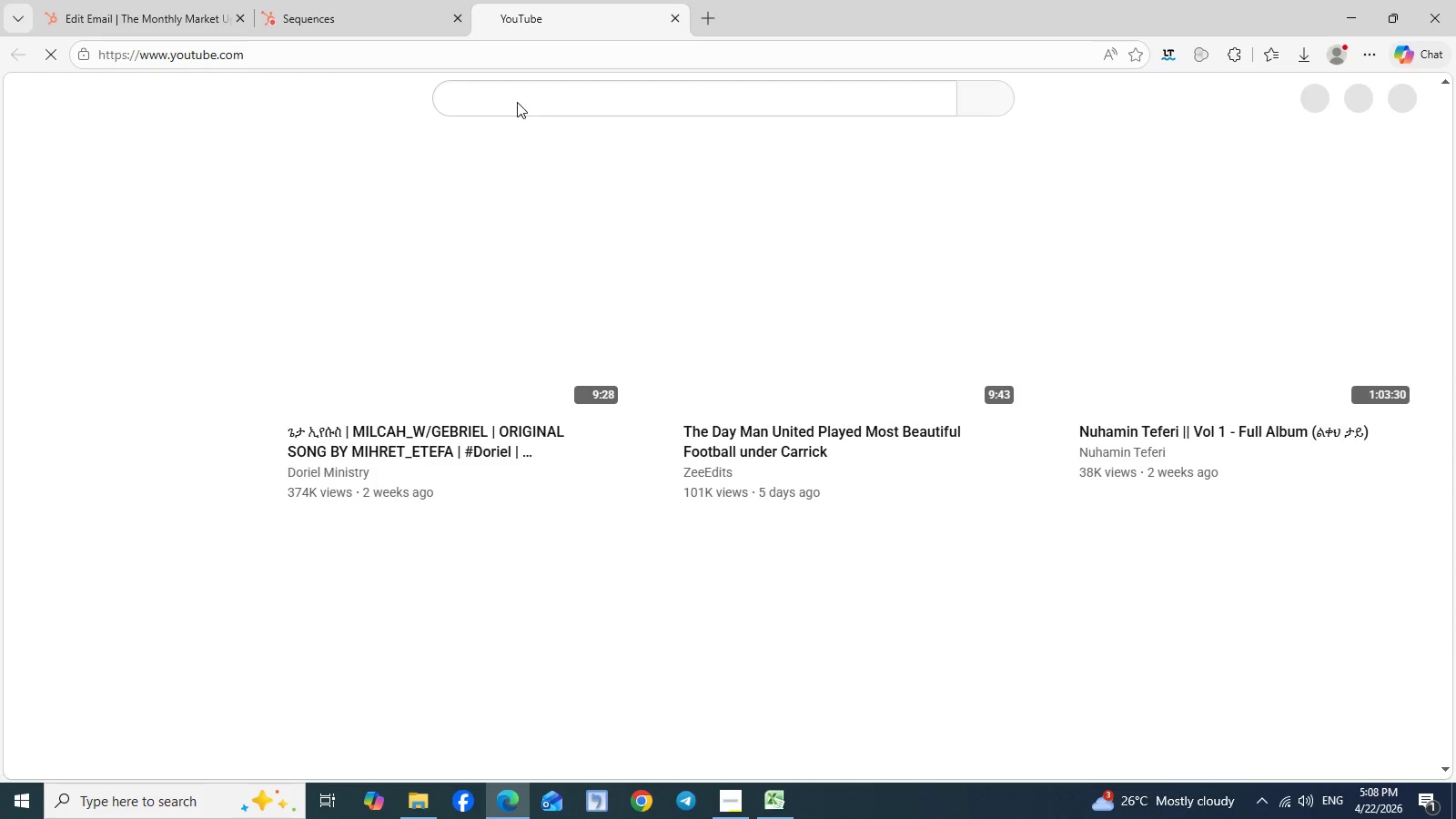 
type(mez)
 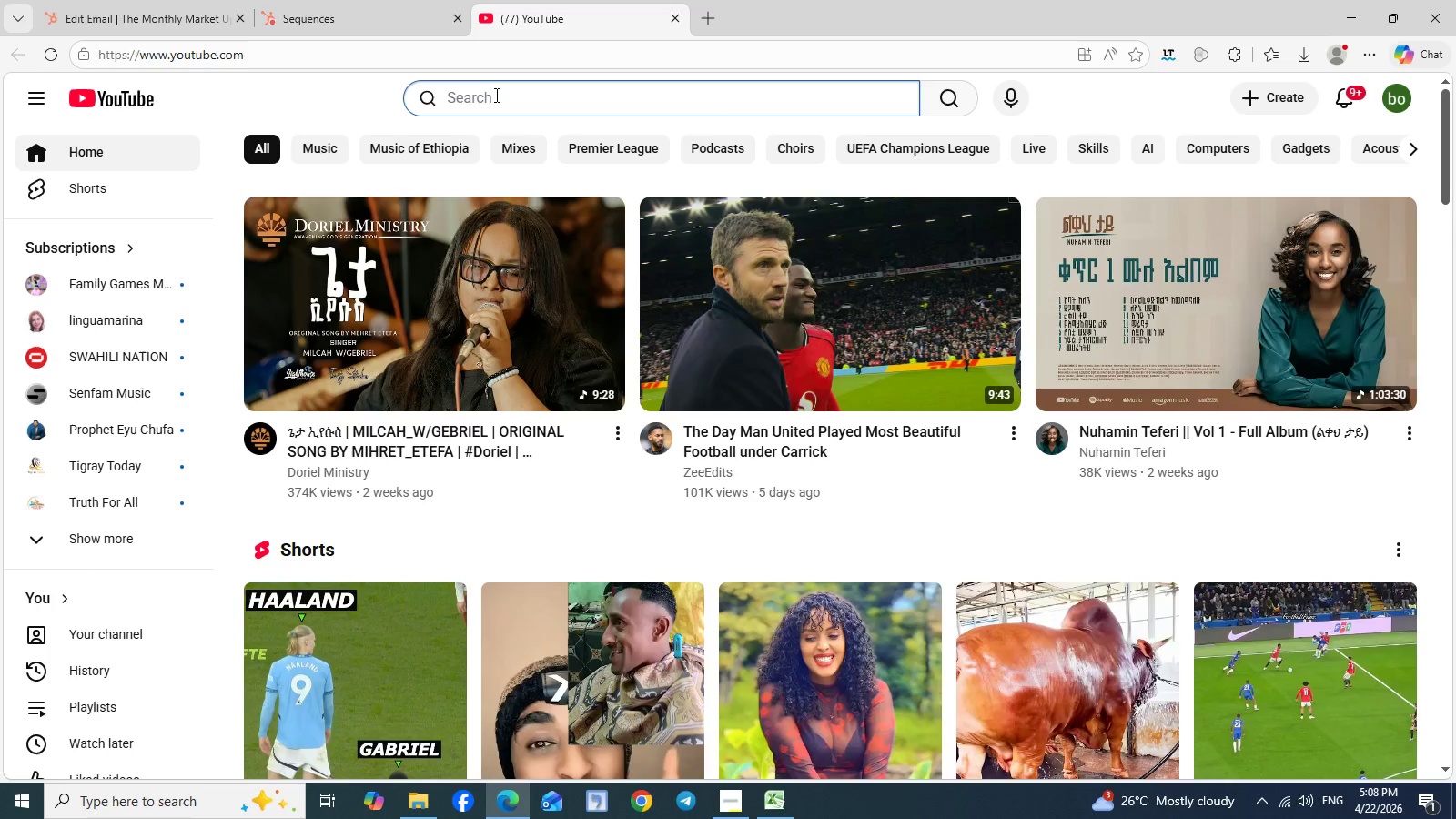 
left_click([495, 95])
 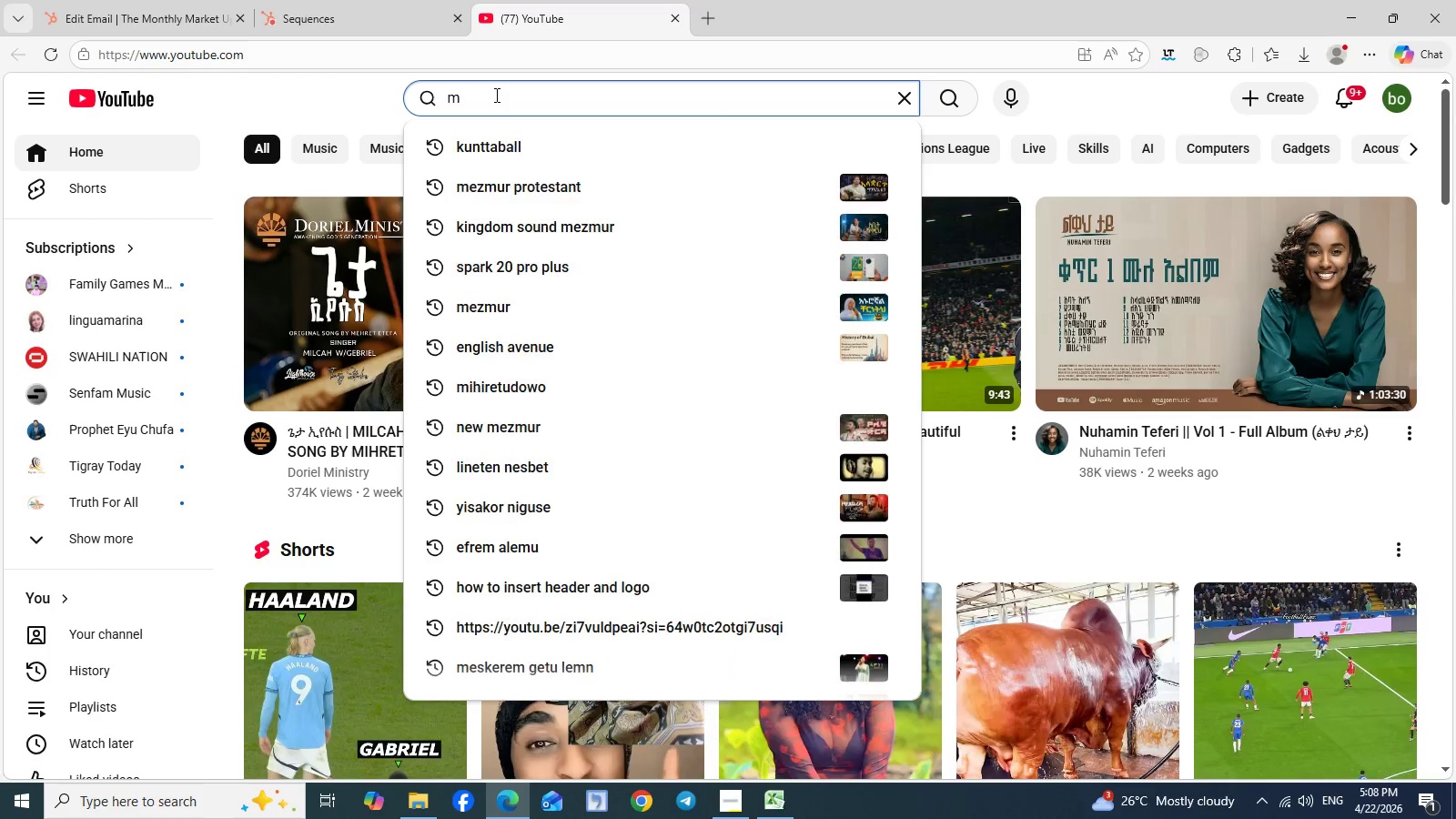 
type(mez)
 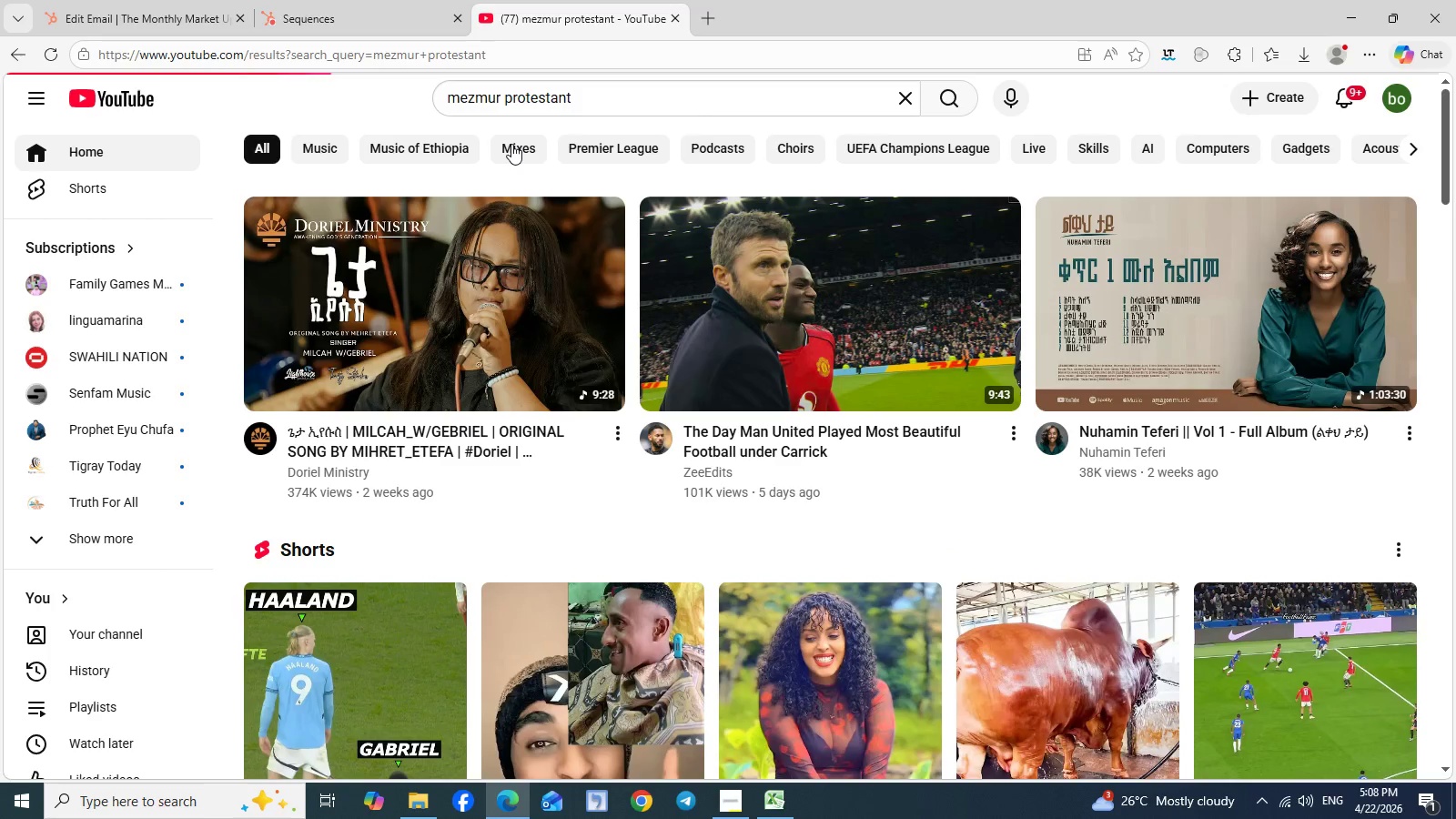 
left_click([511, 144])
 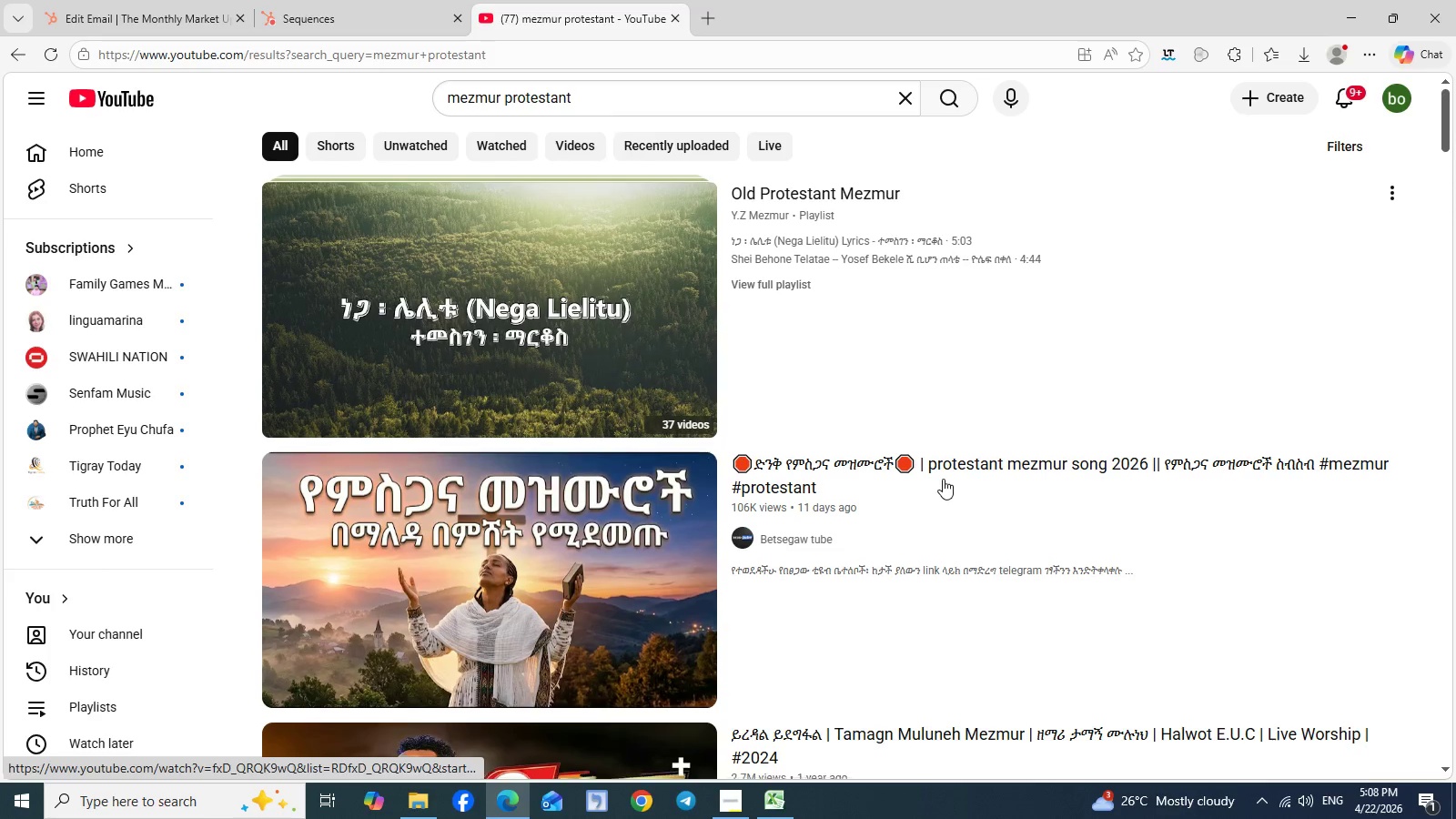 
scroll: coordinate [943, 479], scroll_direction: down, amount: 3.0
 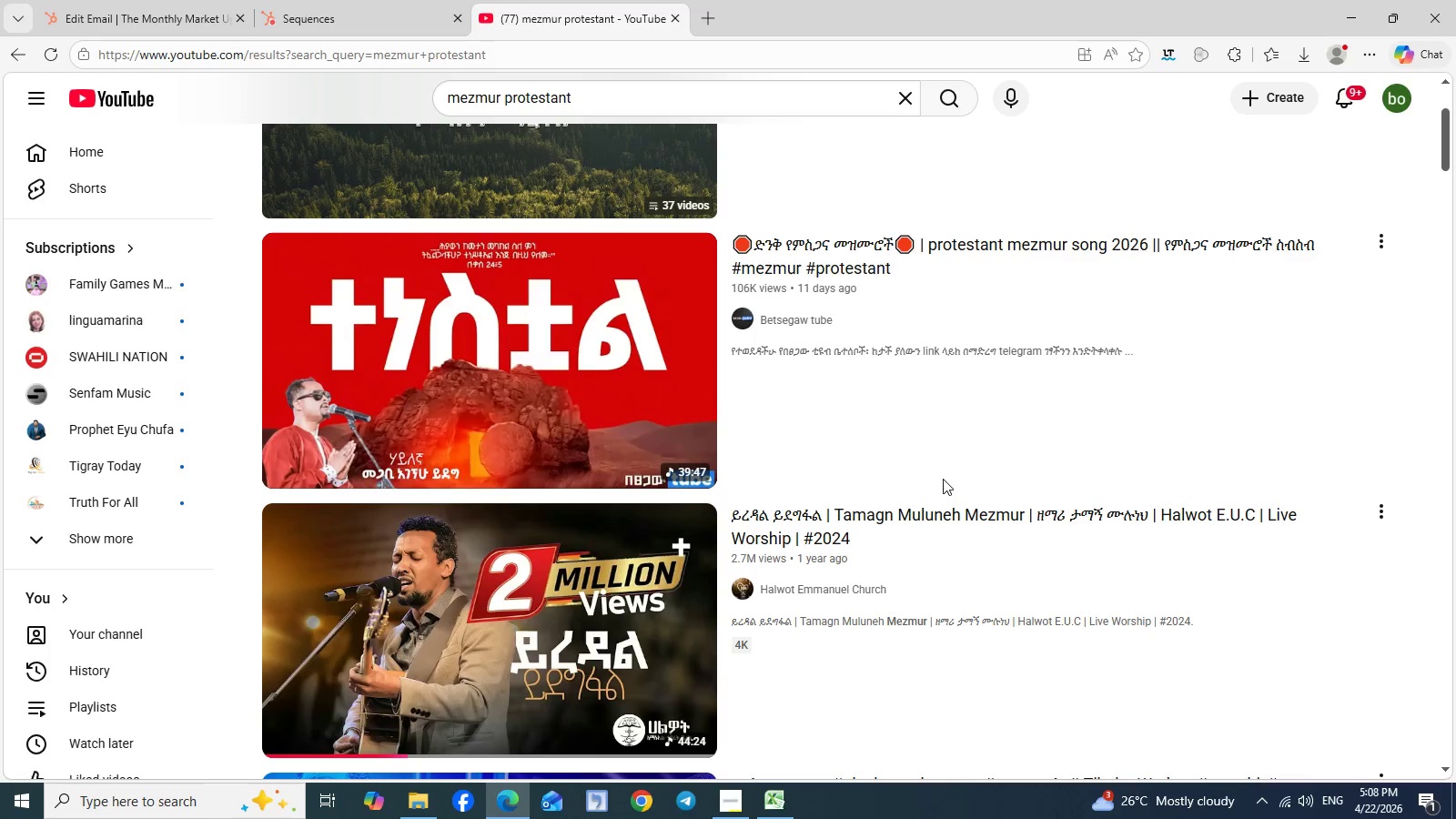 
wait(7.56)
 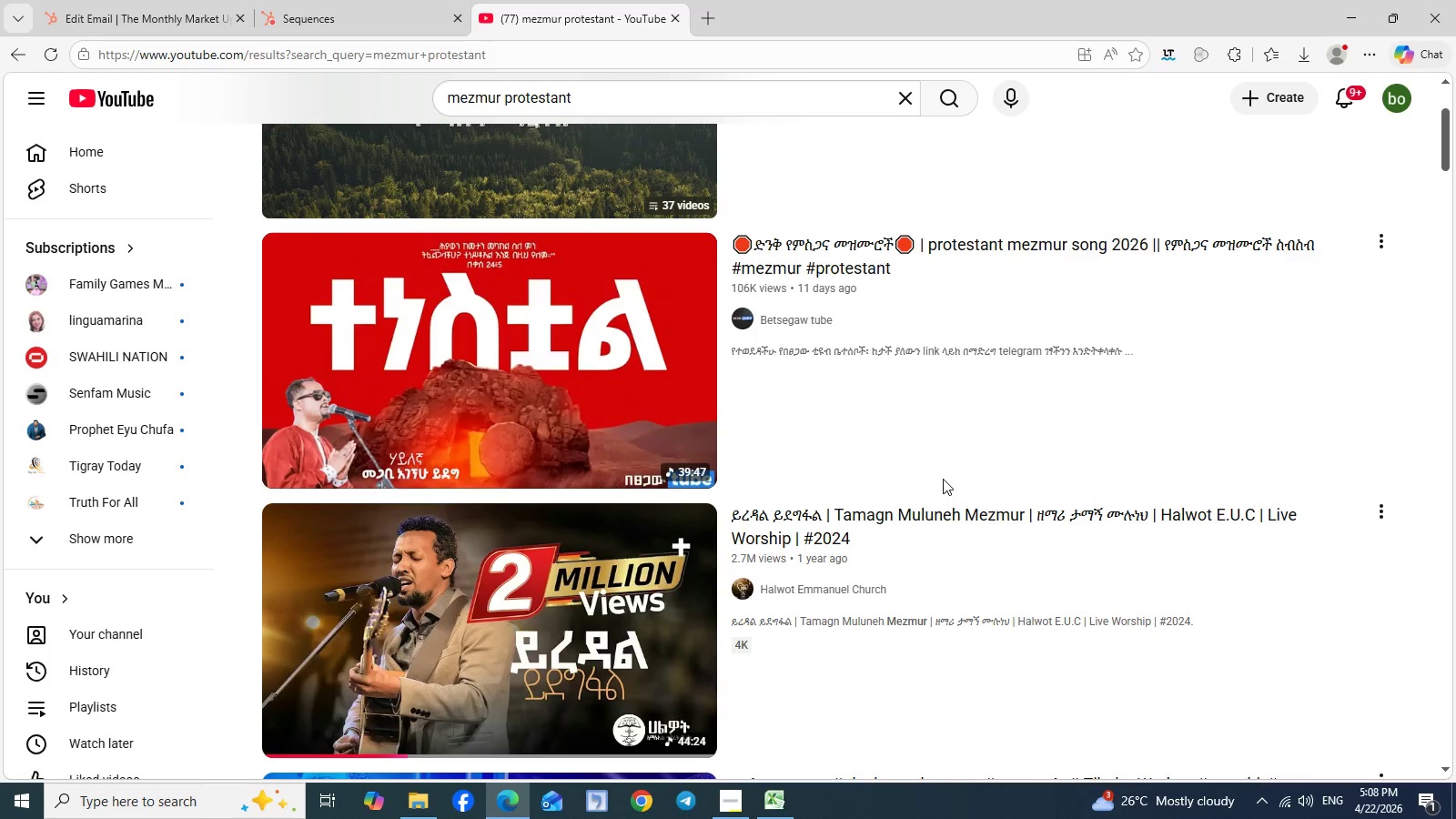 
scroll: coordinate [825, 510], scroll_direction: down, amount: 14.0
 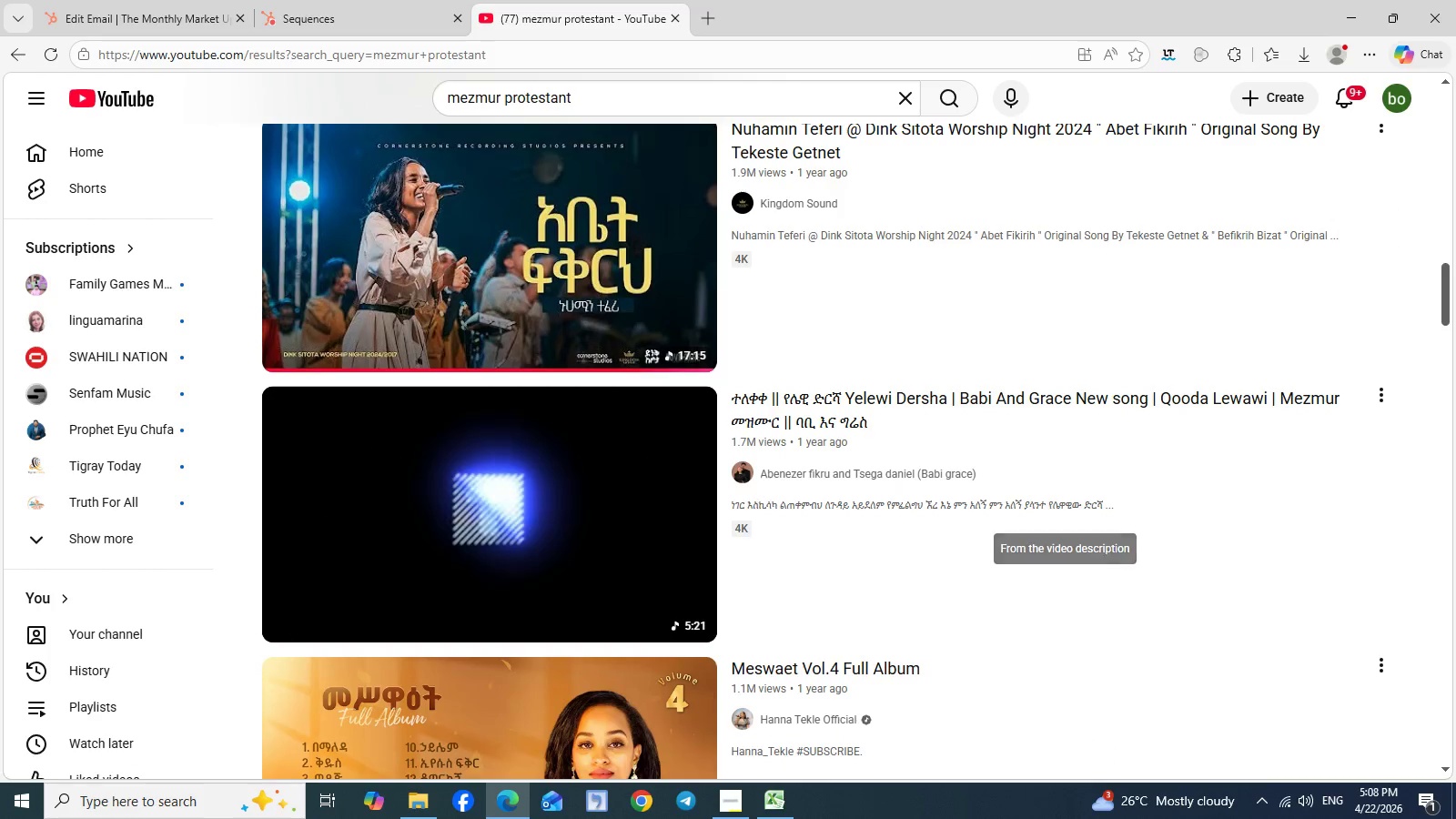 
left_click([553, 288])
 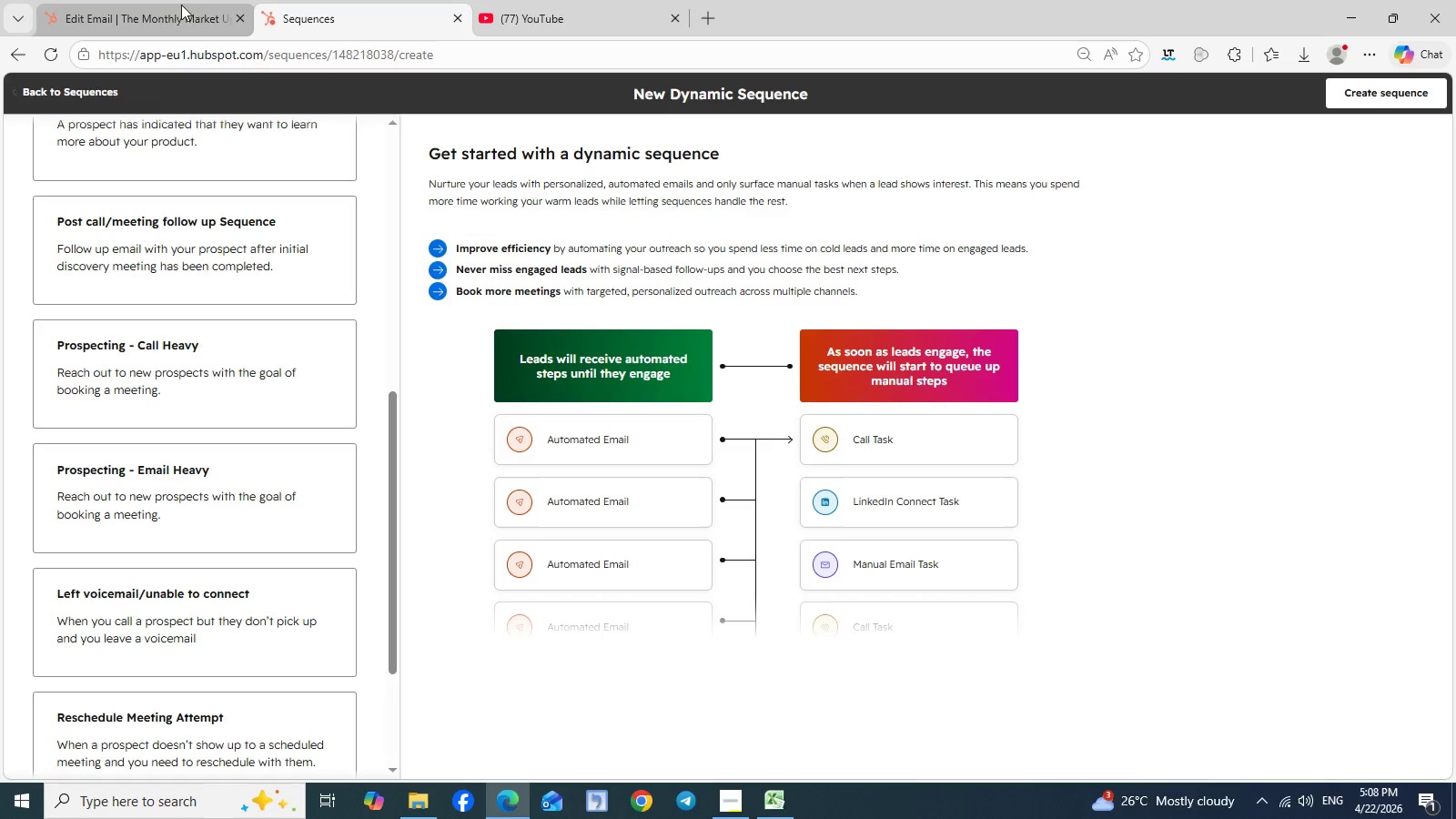 
left_click([330, 0])
 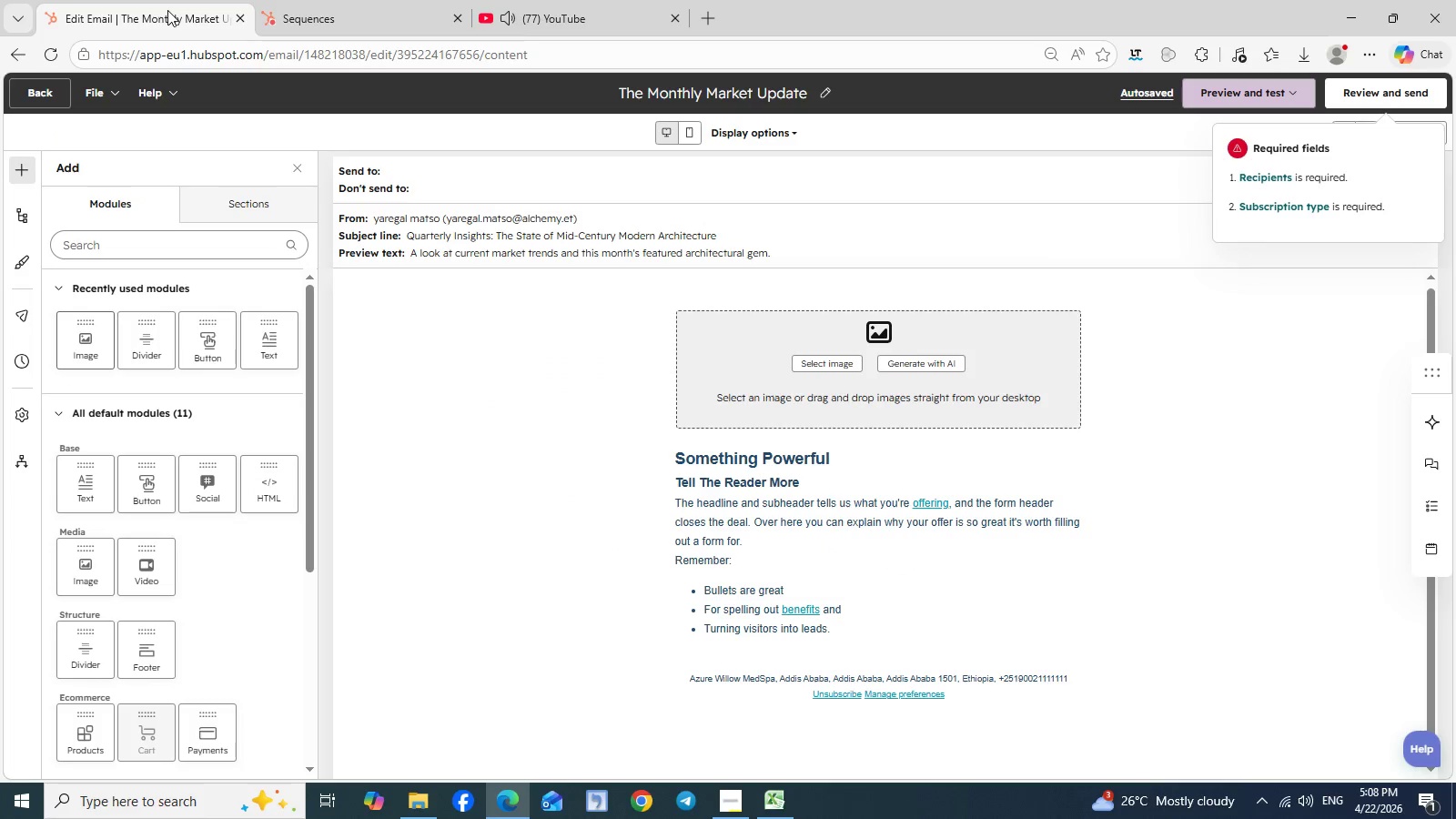 
left_click([167, 10])
 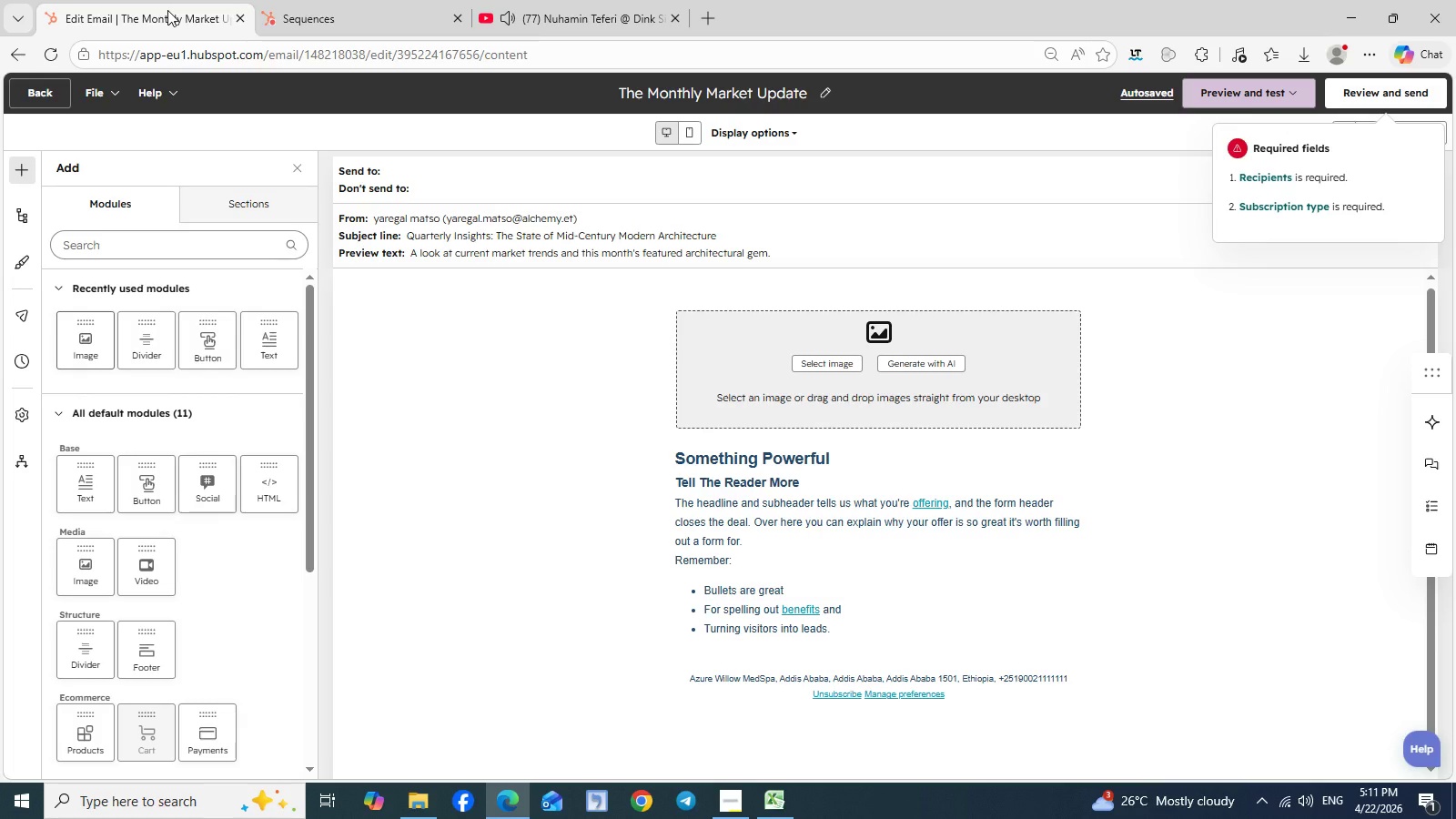 
wait(142.99)
 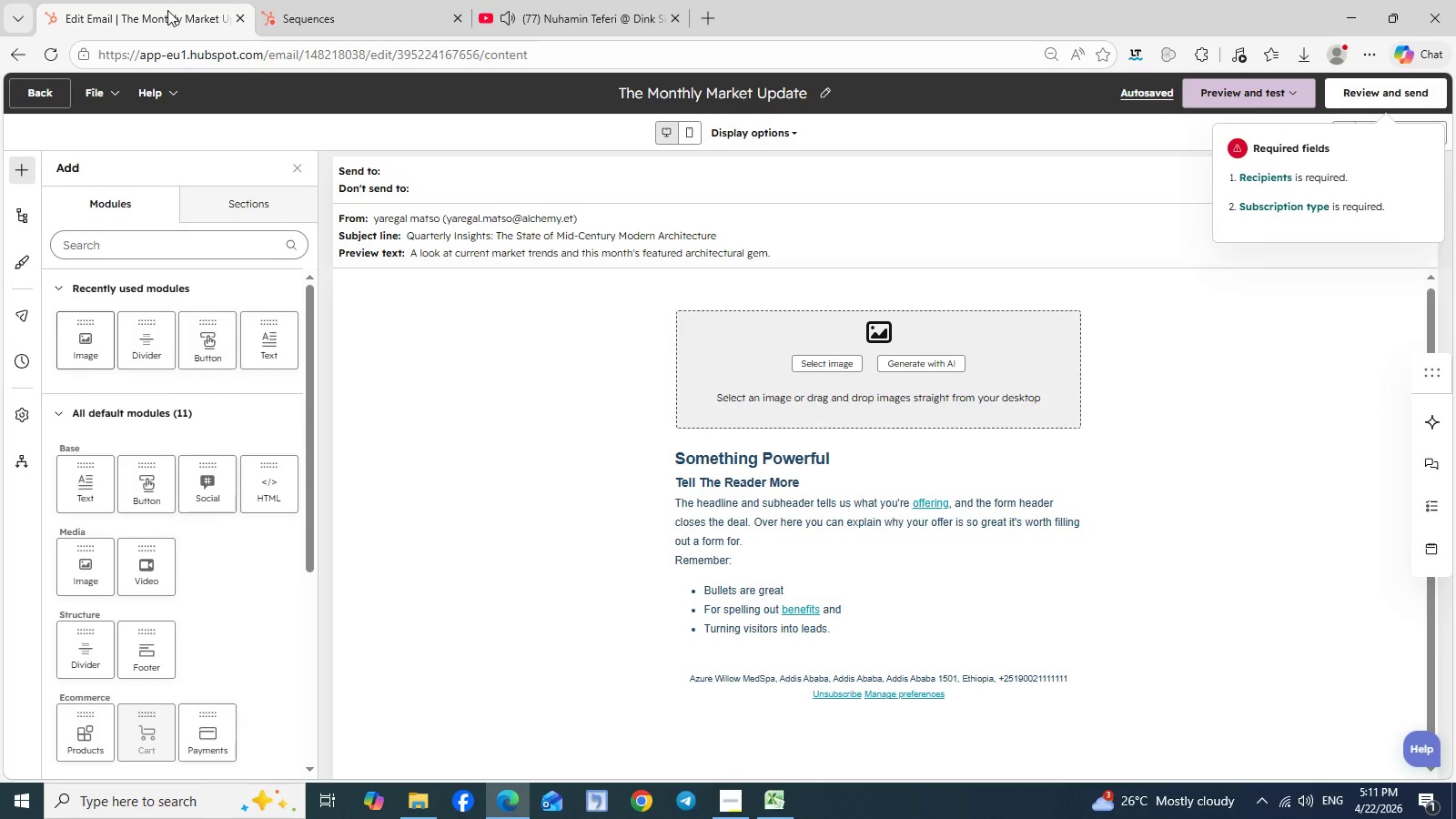 
left_click([167, 10])
 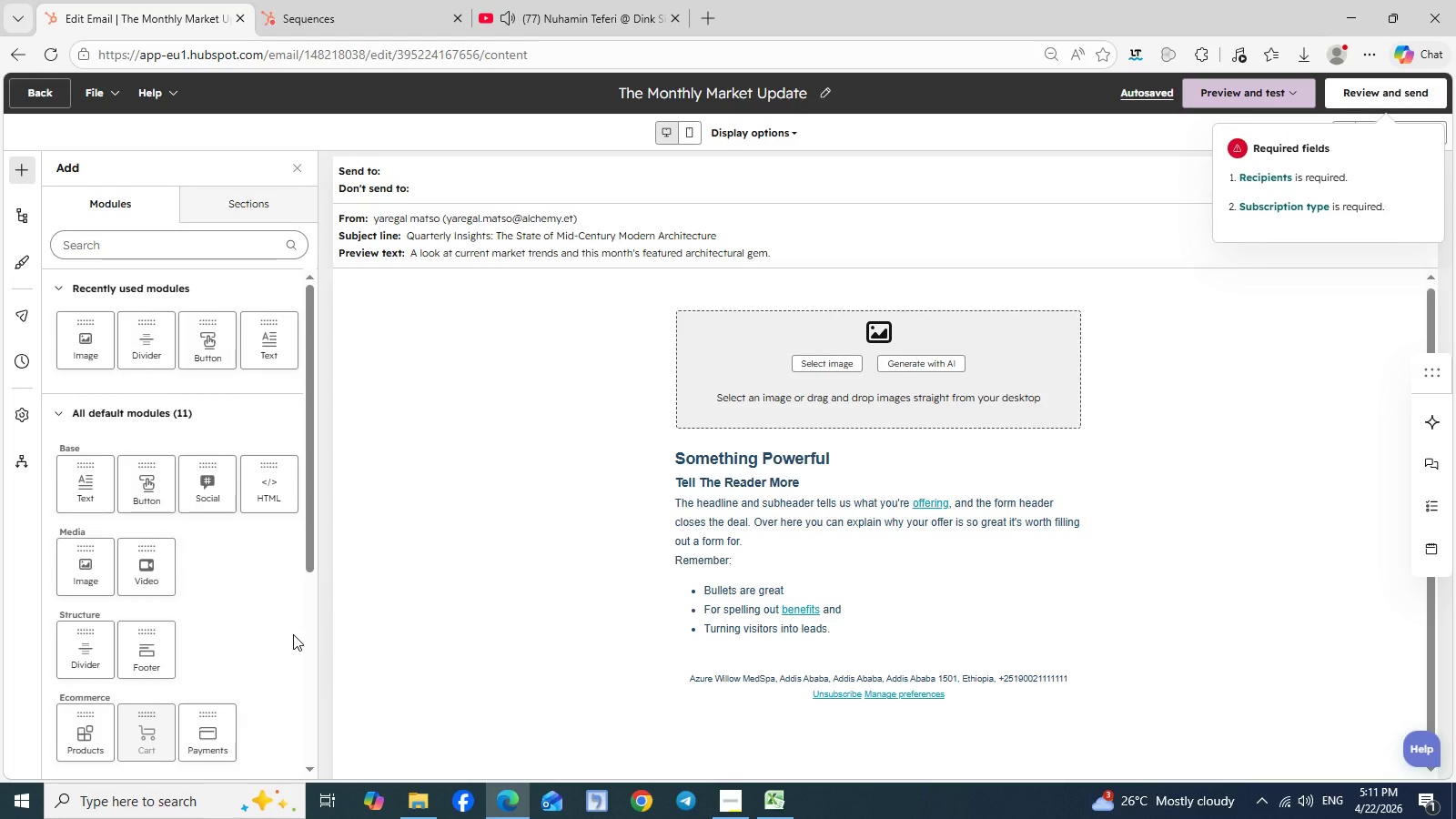 
wait(21.89)
 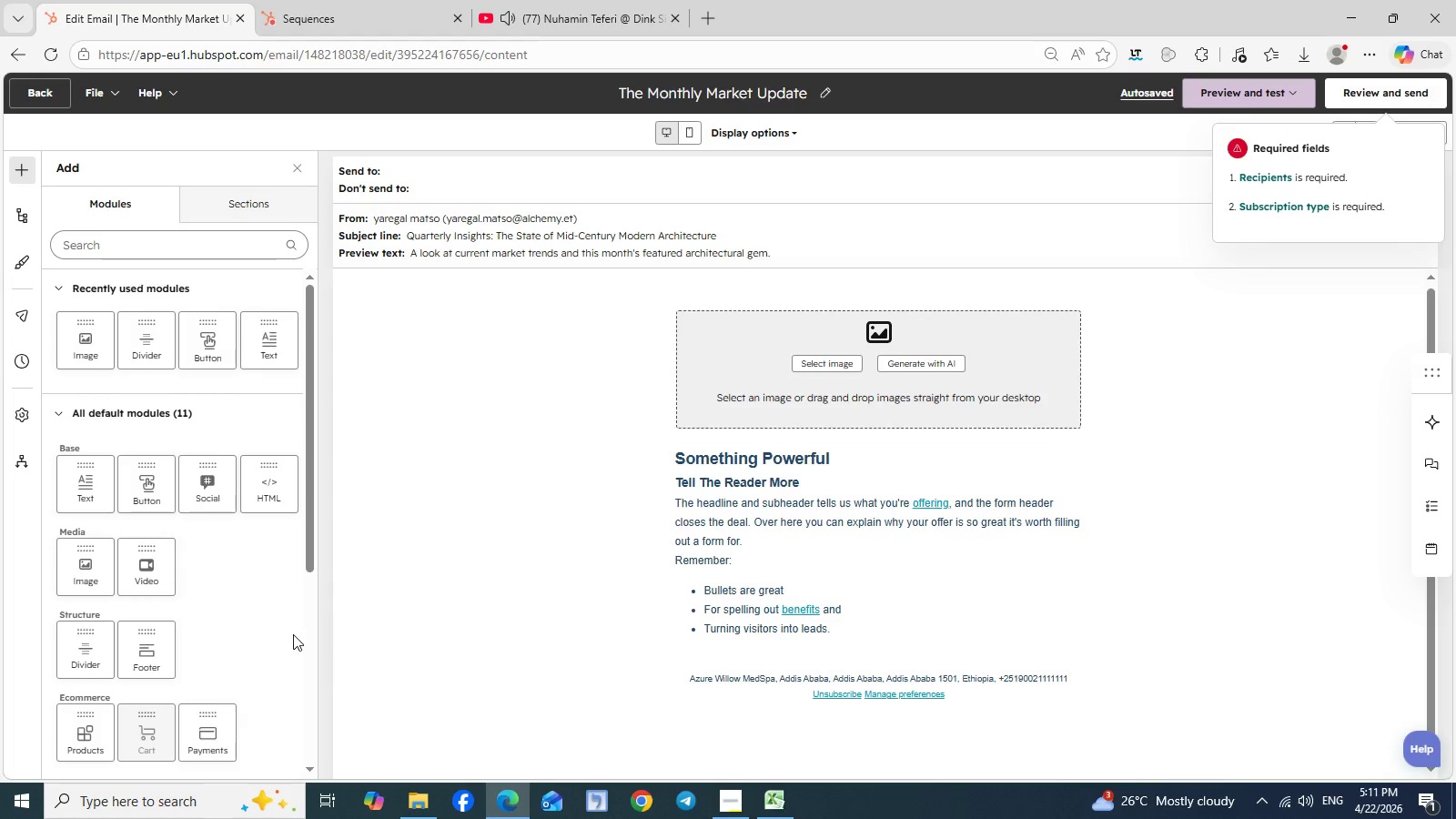 
scroll: coordinate [293, 634], scroll_direction: down, amount: 2.0
 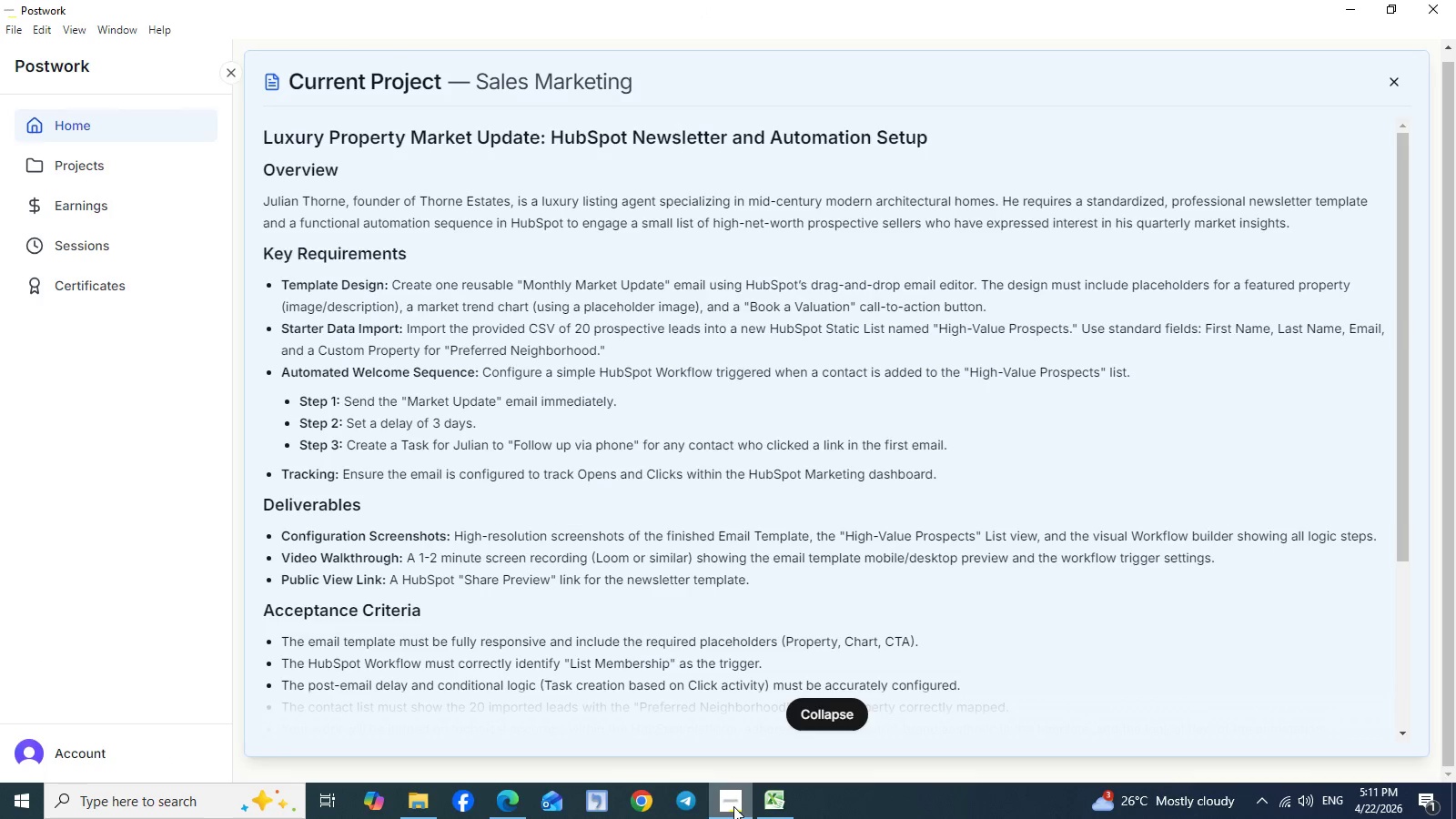 
left_click([733, 806])